 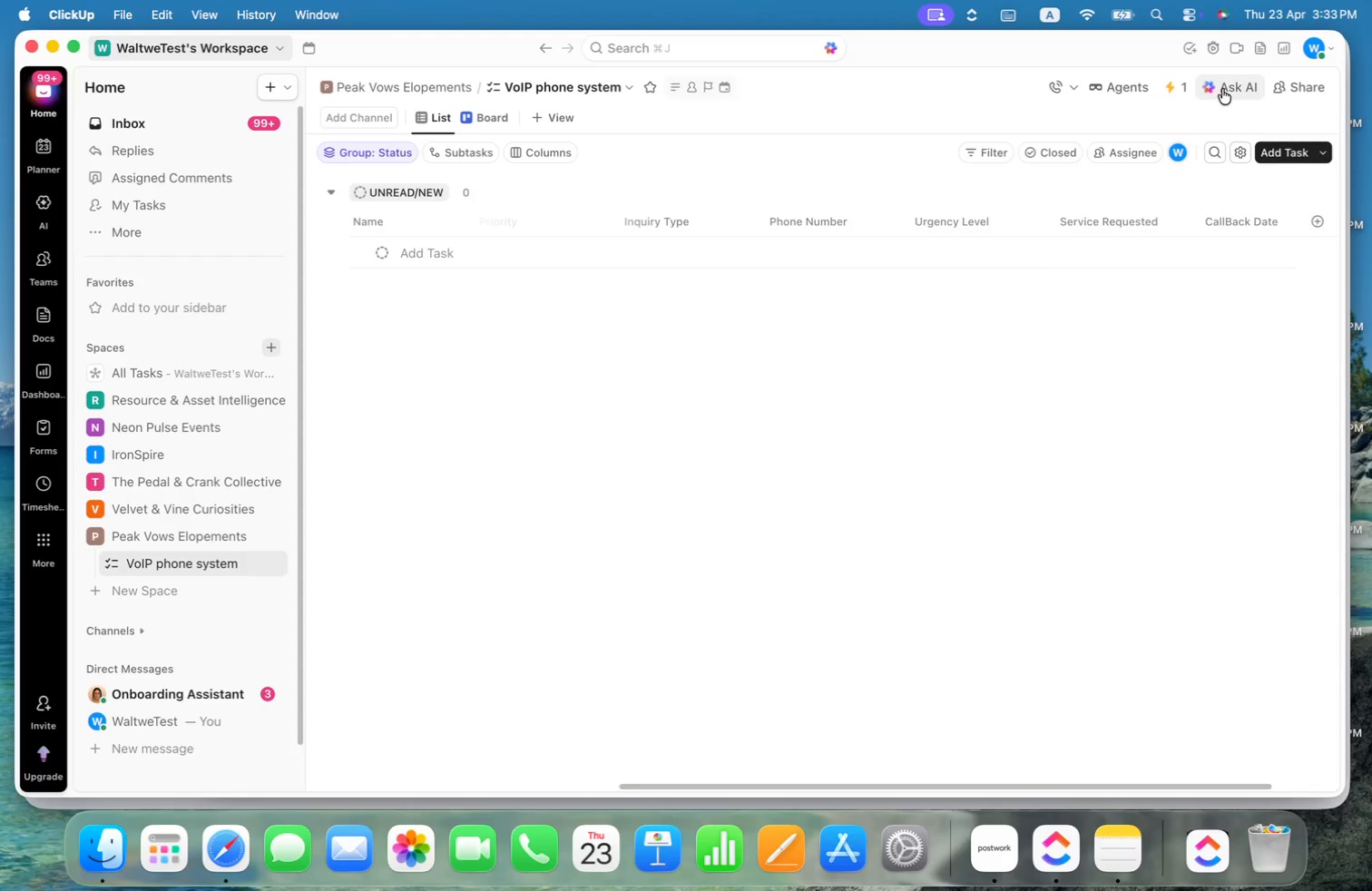 
mouse_move([1290, 225])
 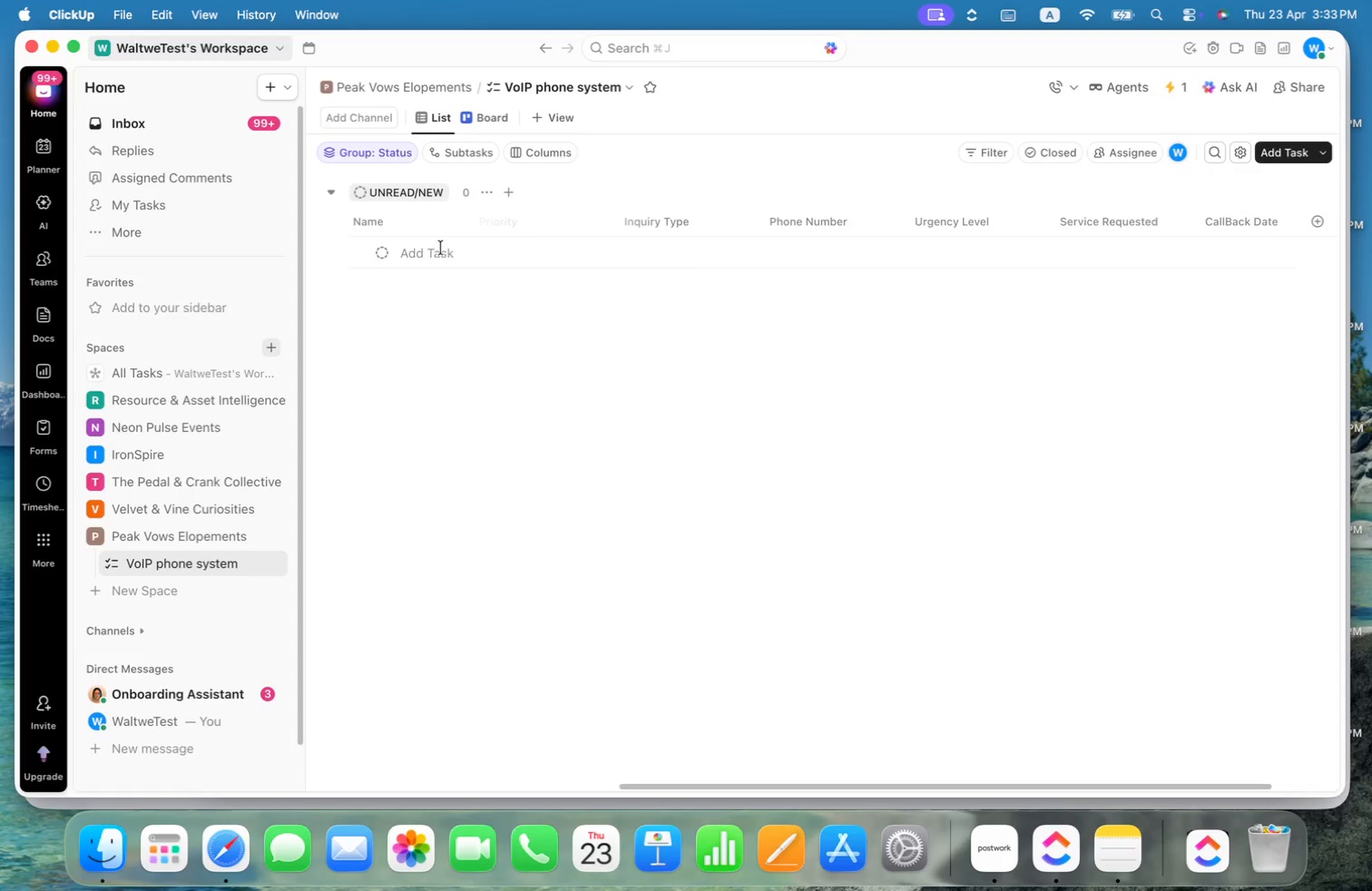 
key(A)
 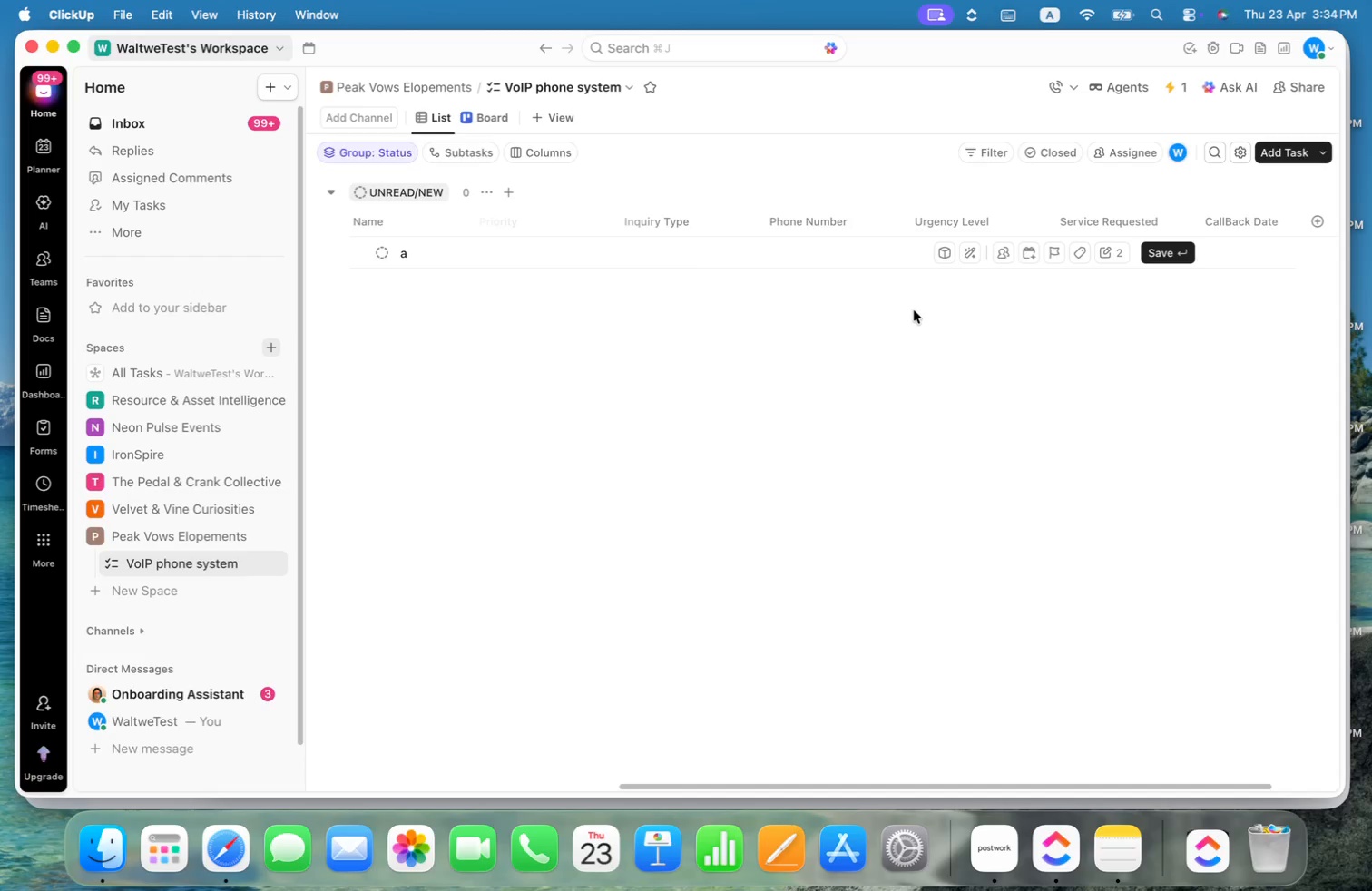 
key(Enter)
 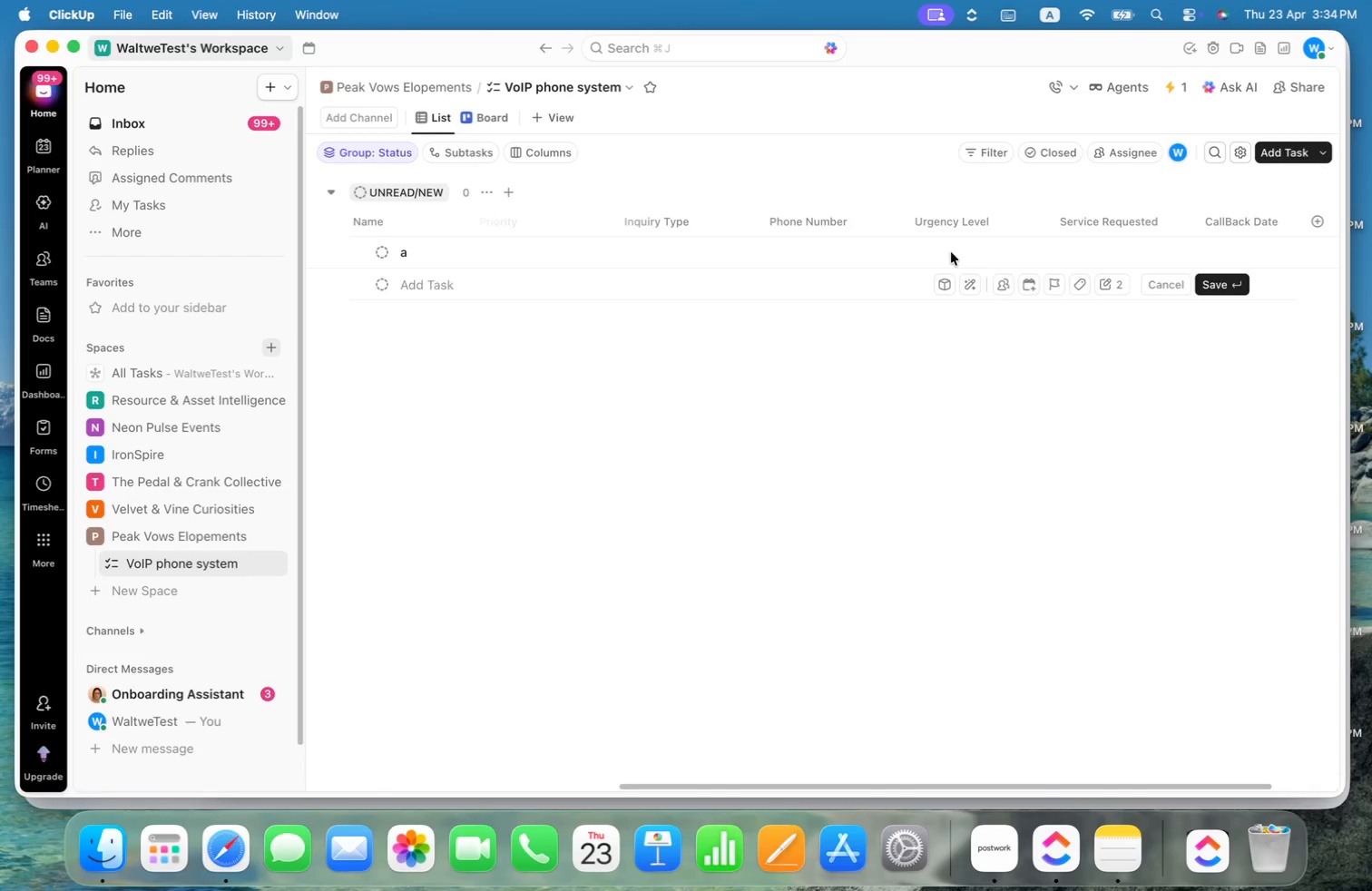 
double_click([960, 254])
 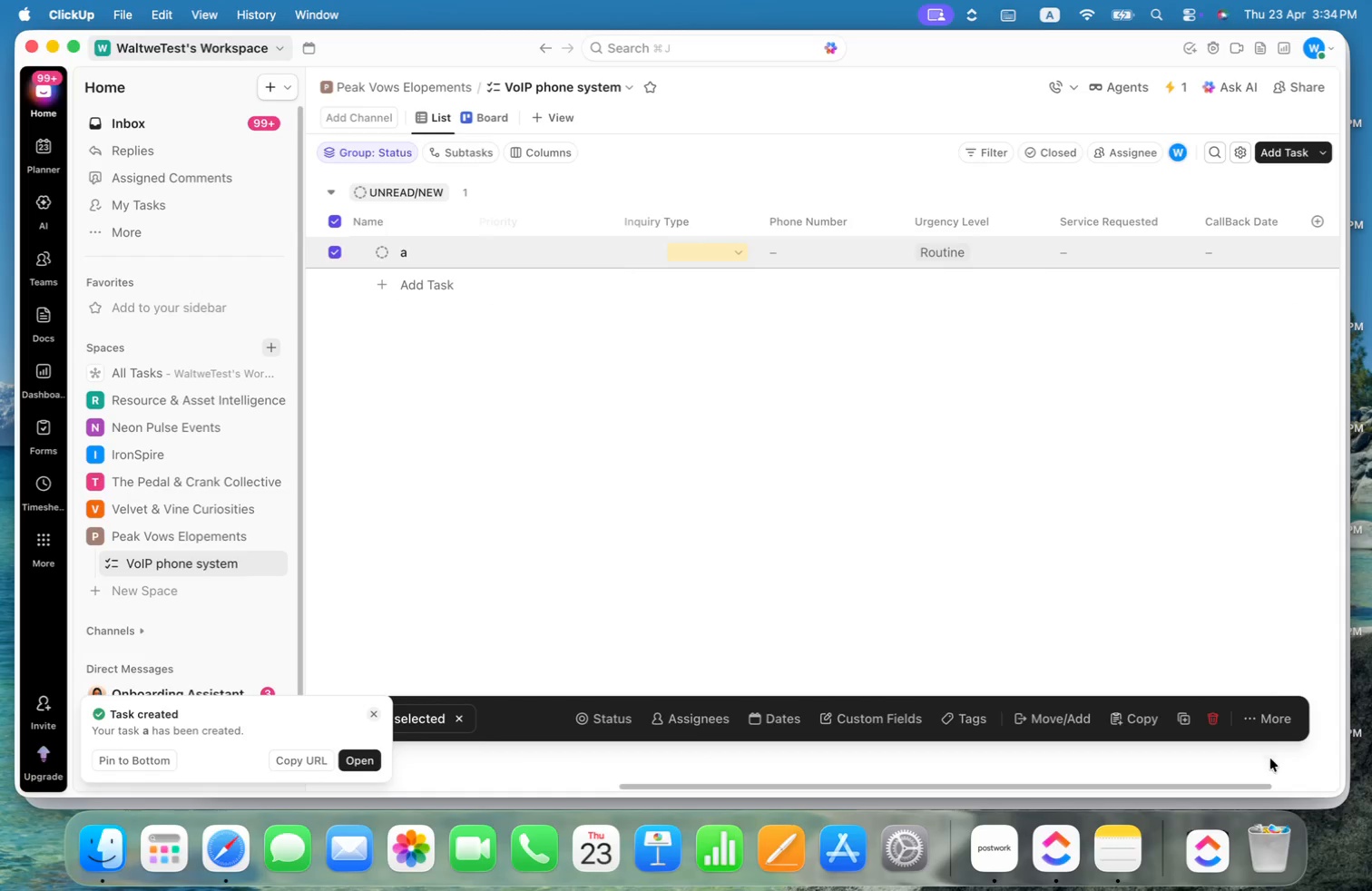 
left_click([688, 504])
 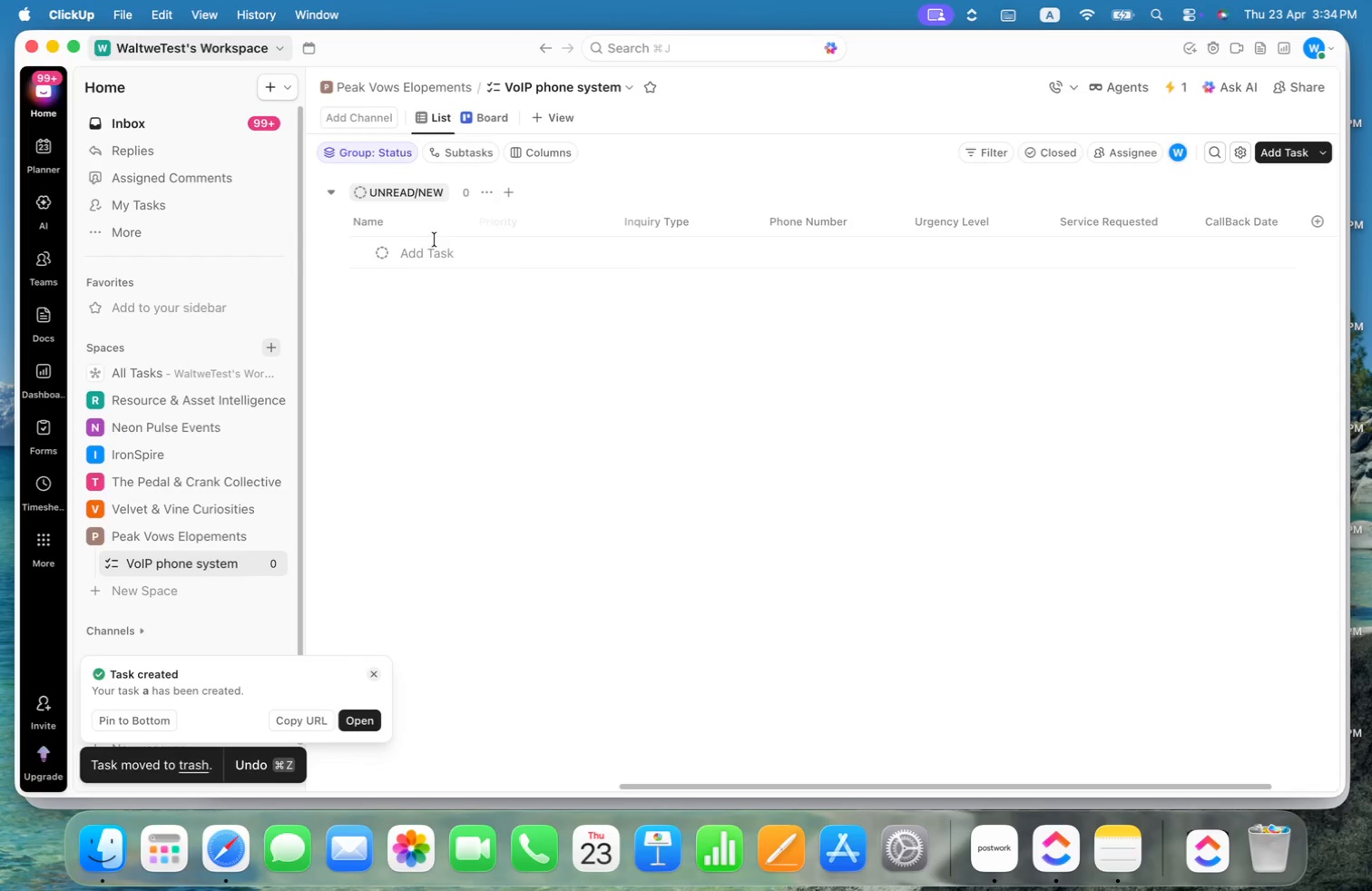 
left_click([426, 251])
 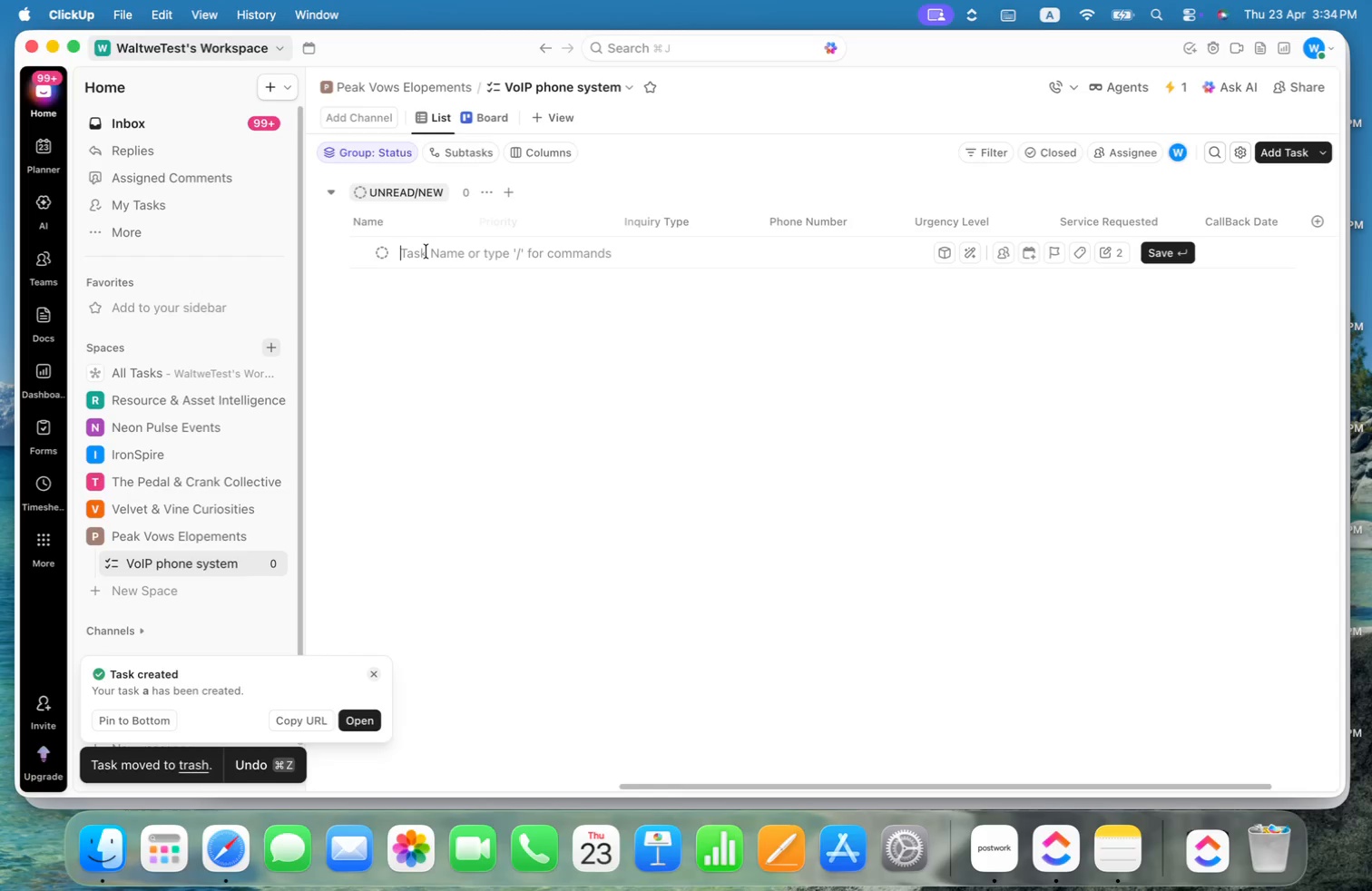 
wait(9.03)
 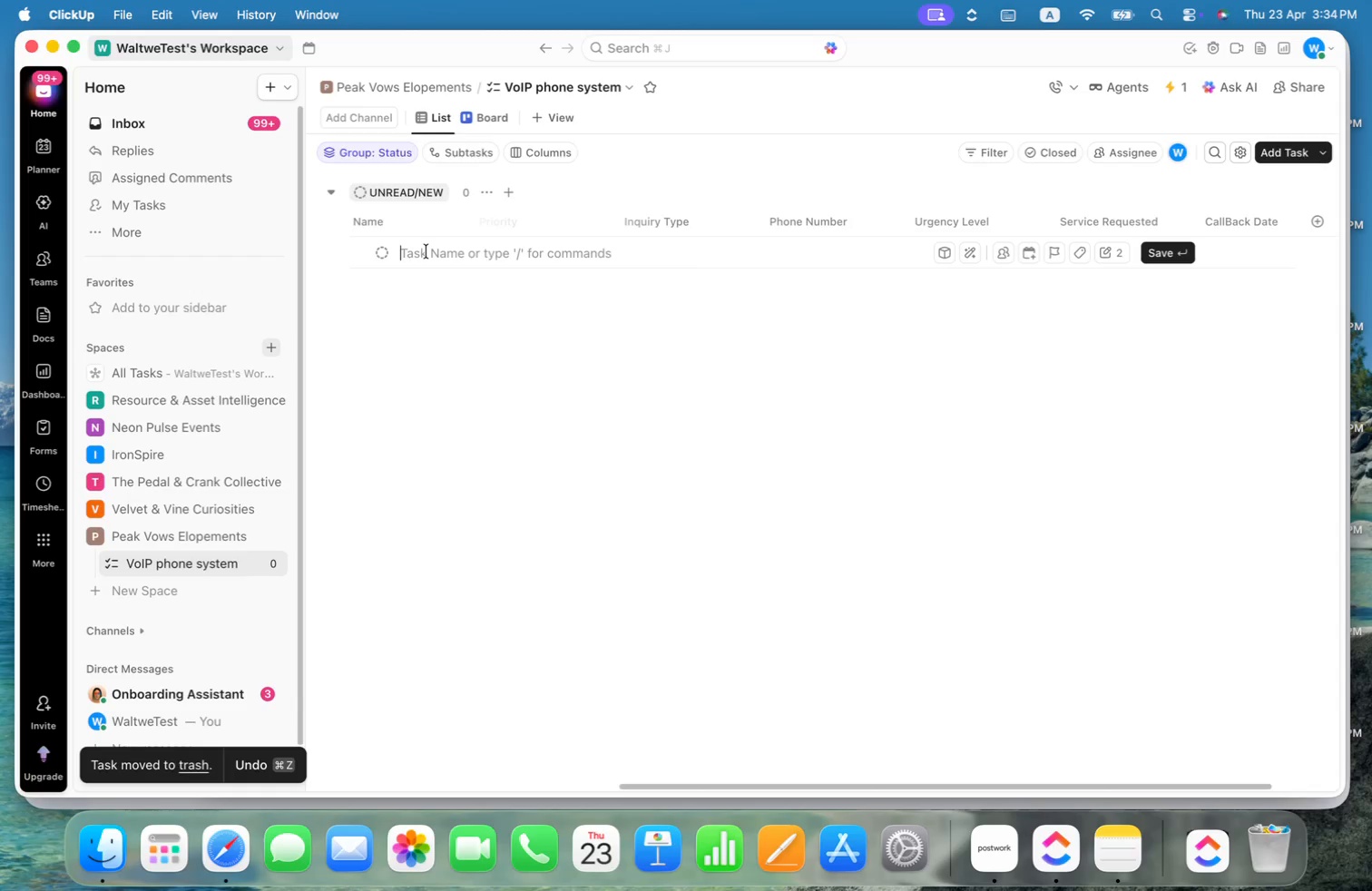 
type(Sar)
key(Backspace)
key(Backspace)
key(Backspace)
key(Backspace)
 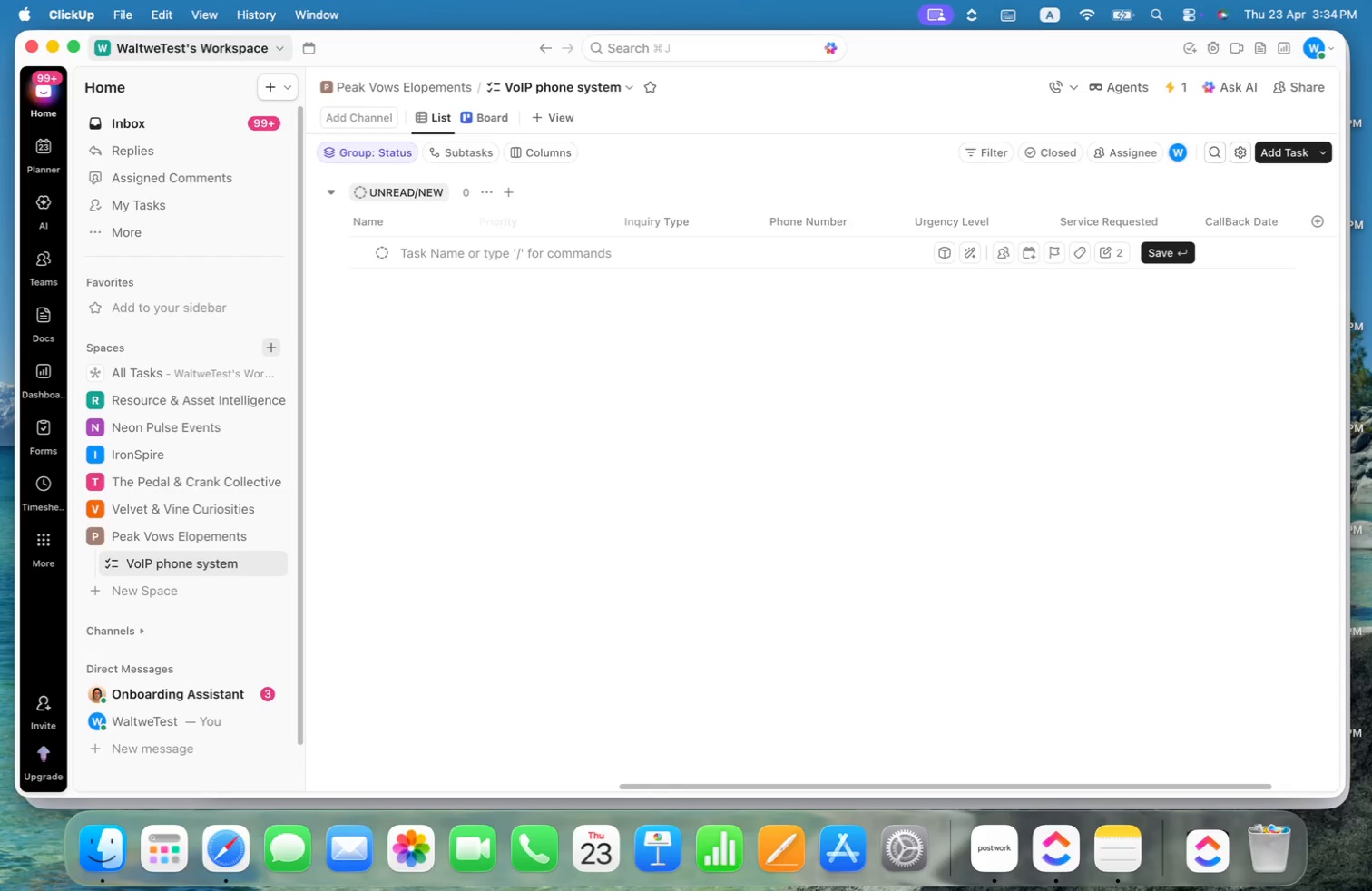 
key(Enter)
 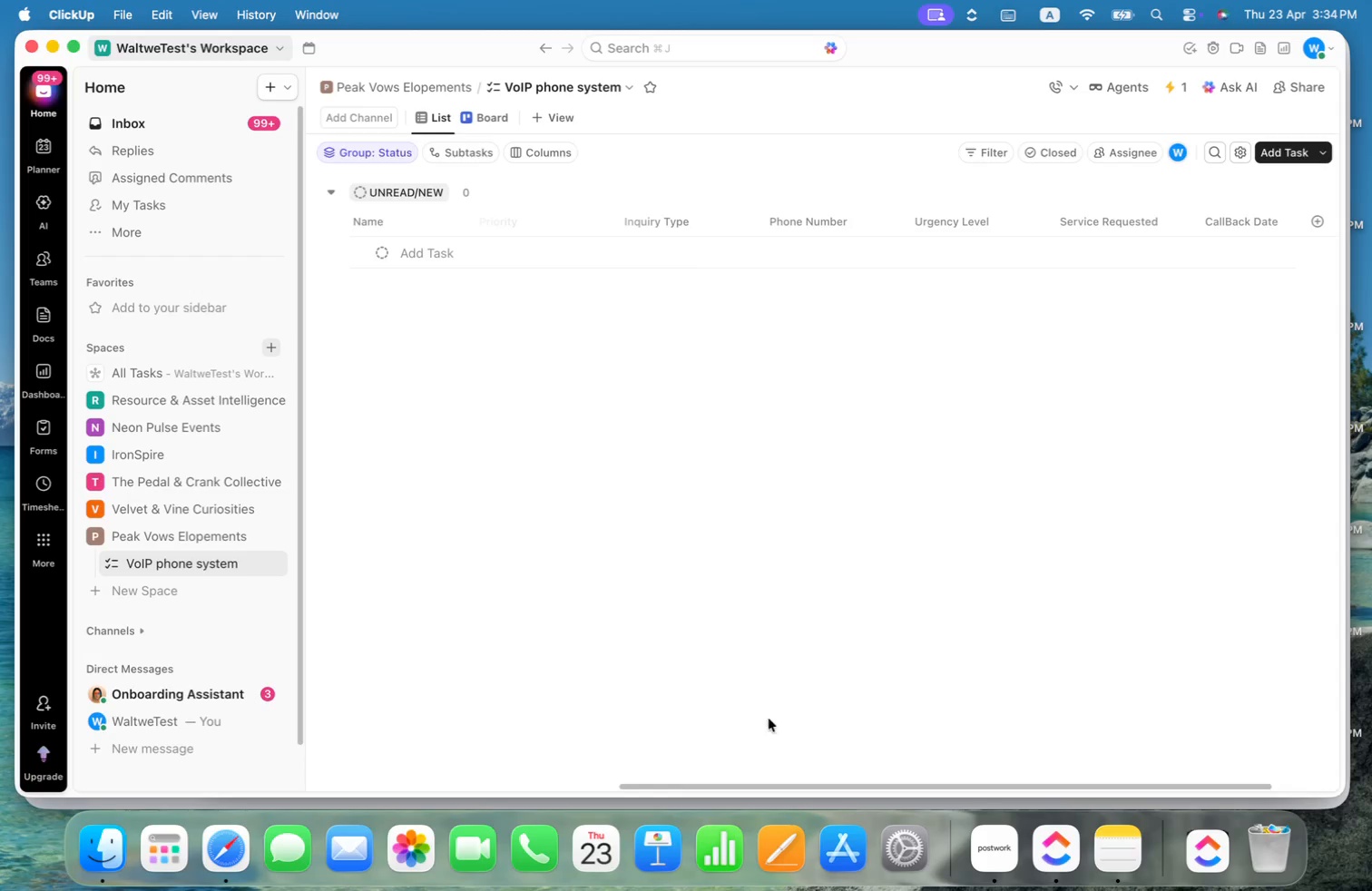 
left_click_drag(start_coordinate=[771, 785], to_coordinate=[350, 671])
 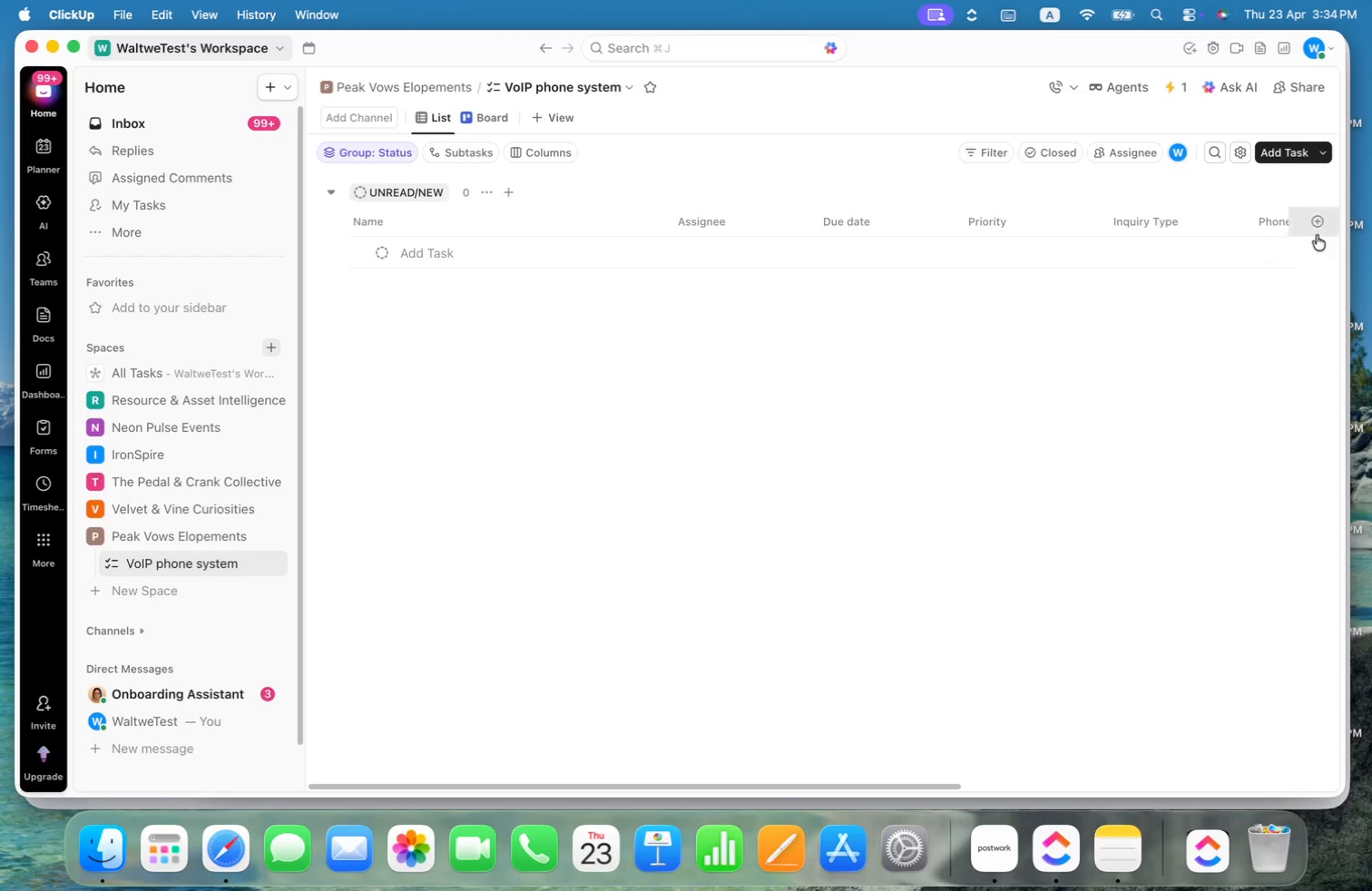 
left_click([1314, 226])